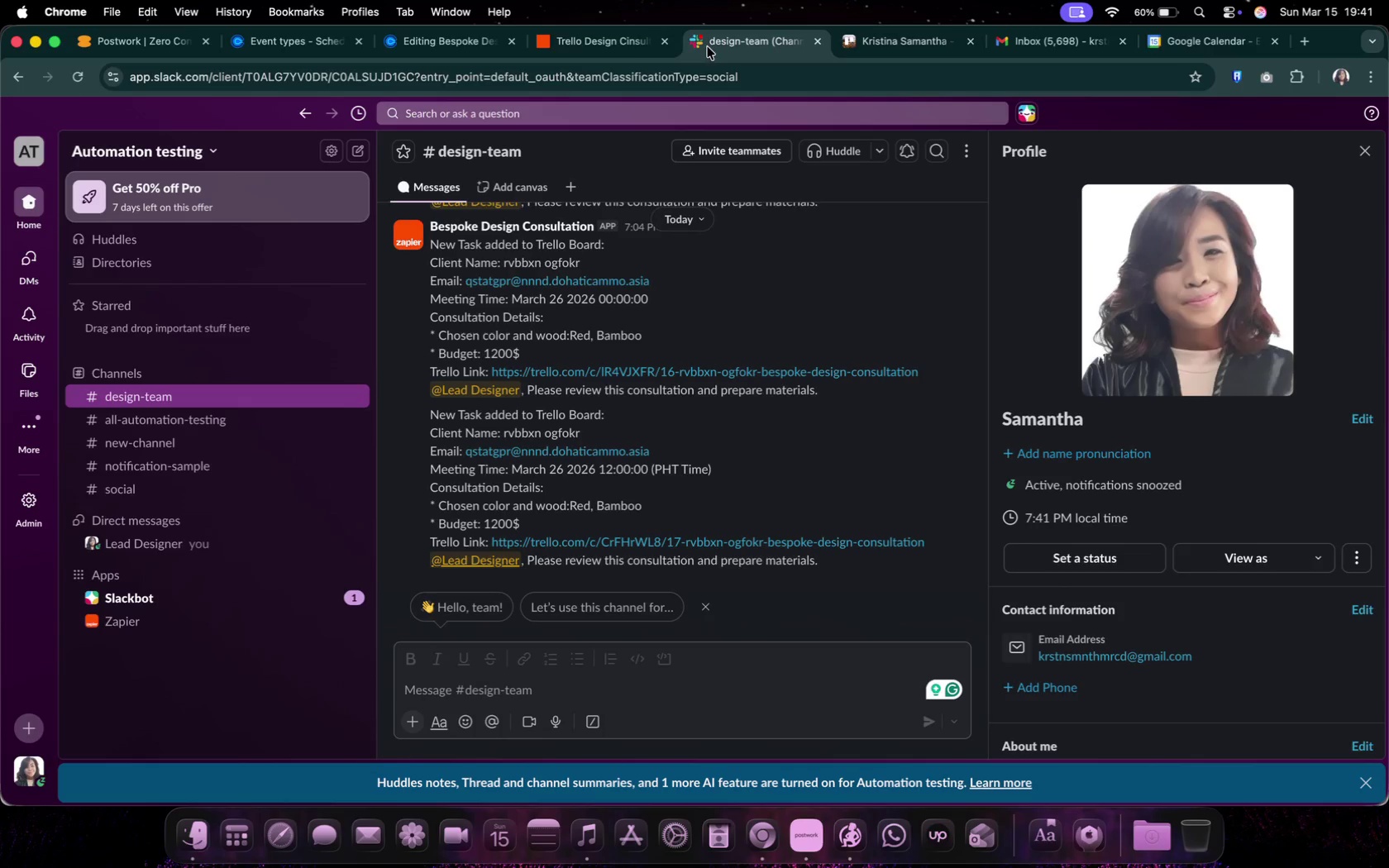 
left_click([585, 42])
 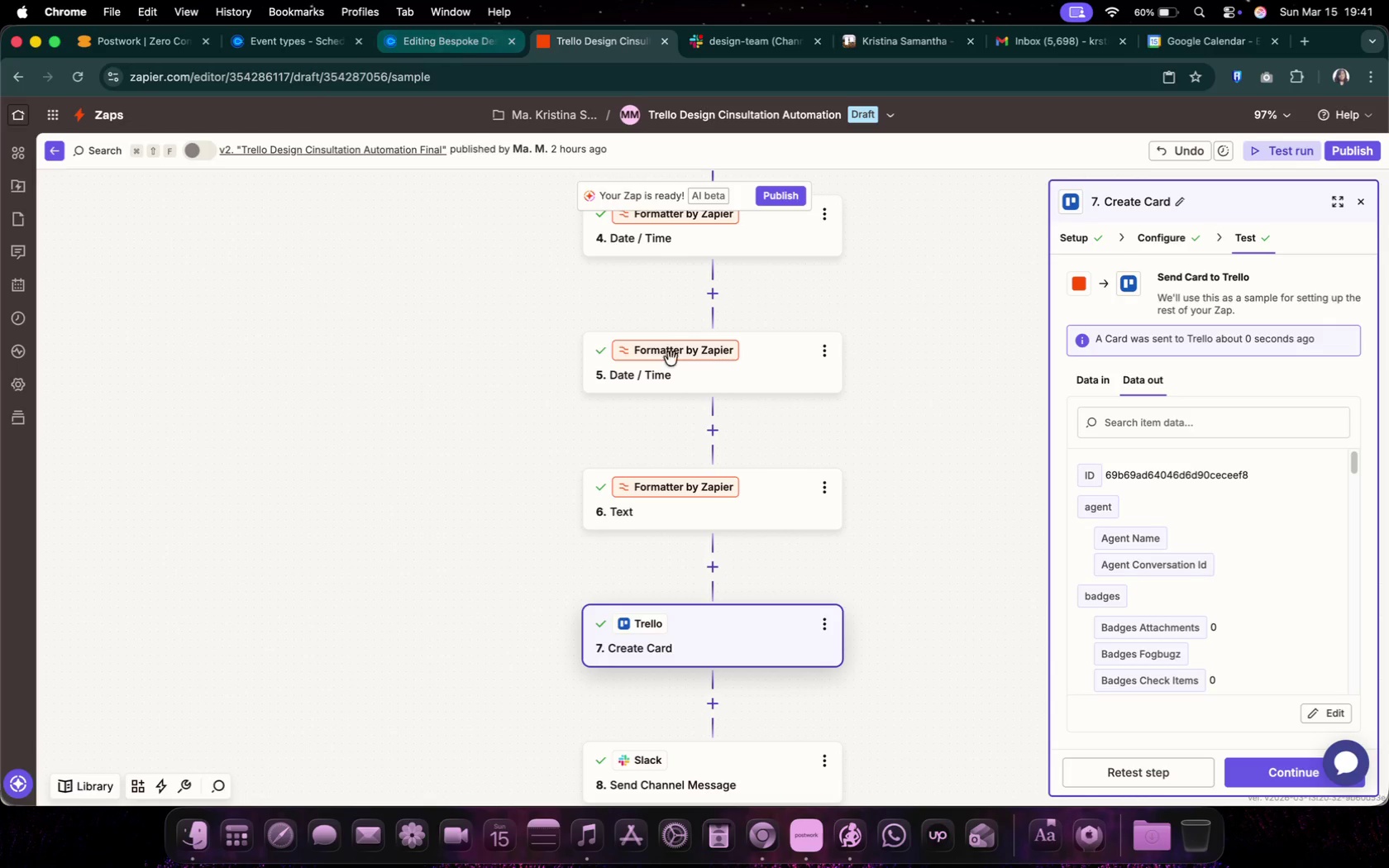 
scroll: coordinate [735, 448], scroll_direction: down, amount: 8.0
 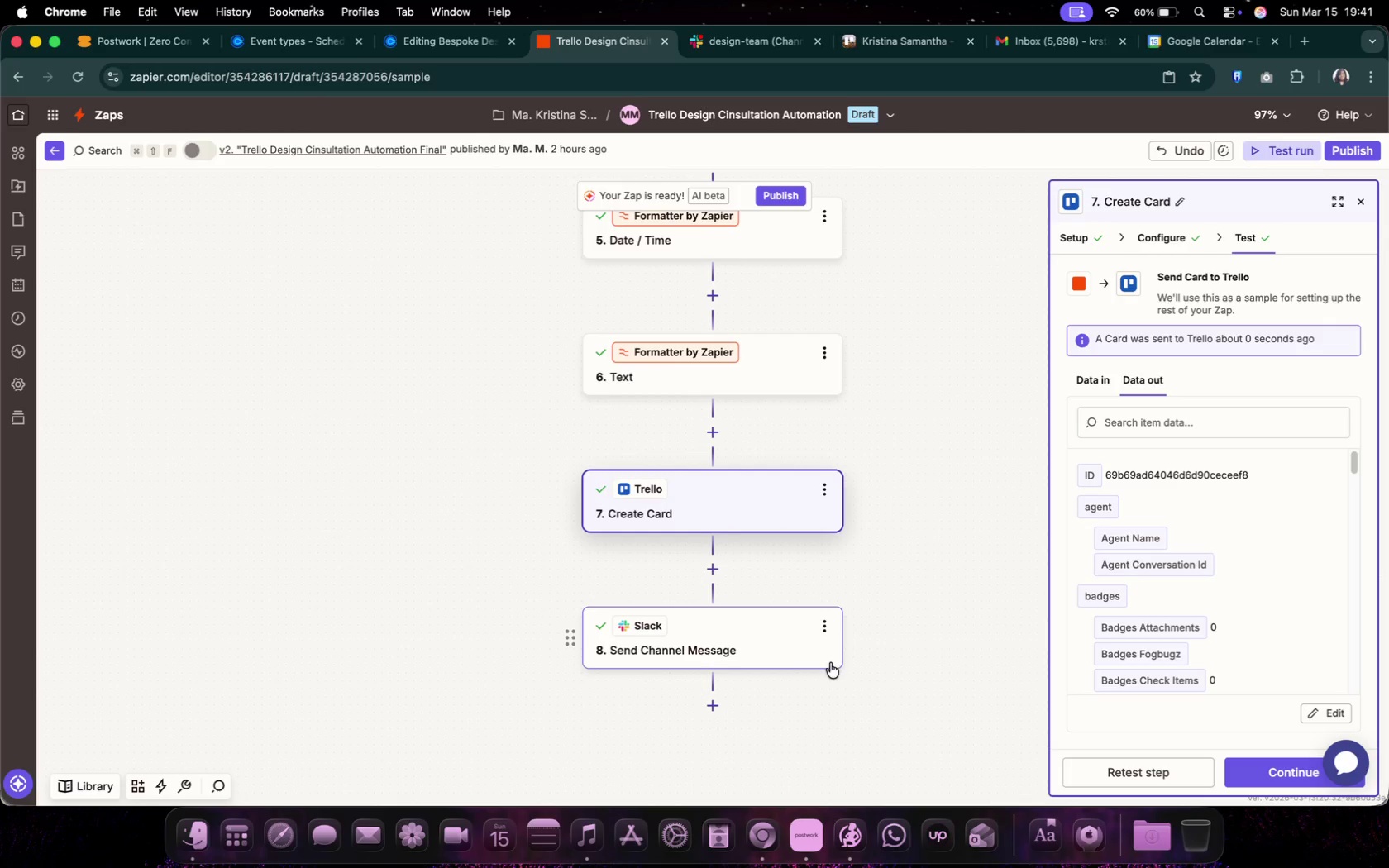 
left_click([796, 651])
 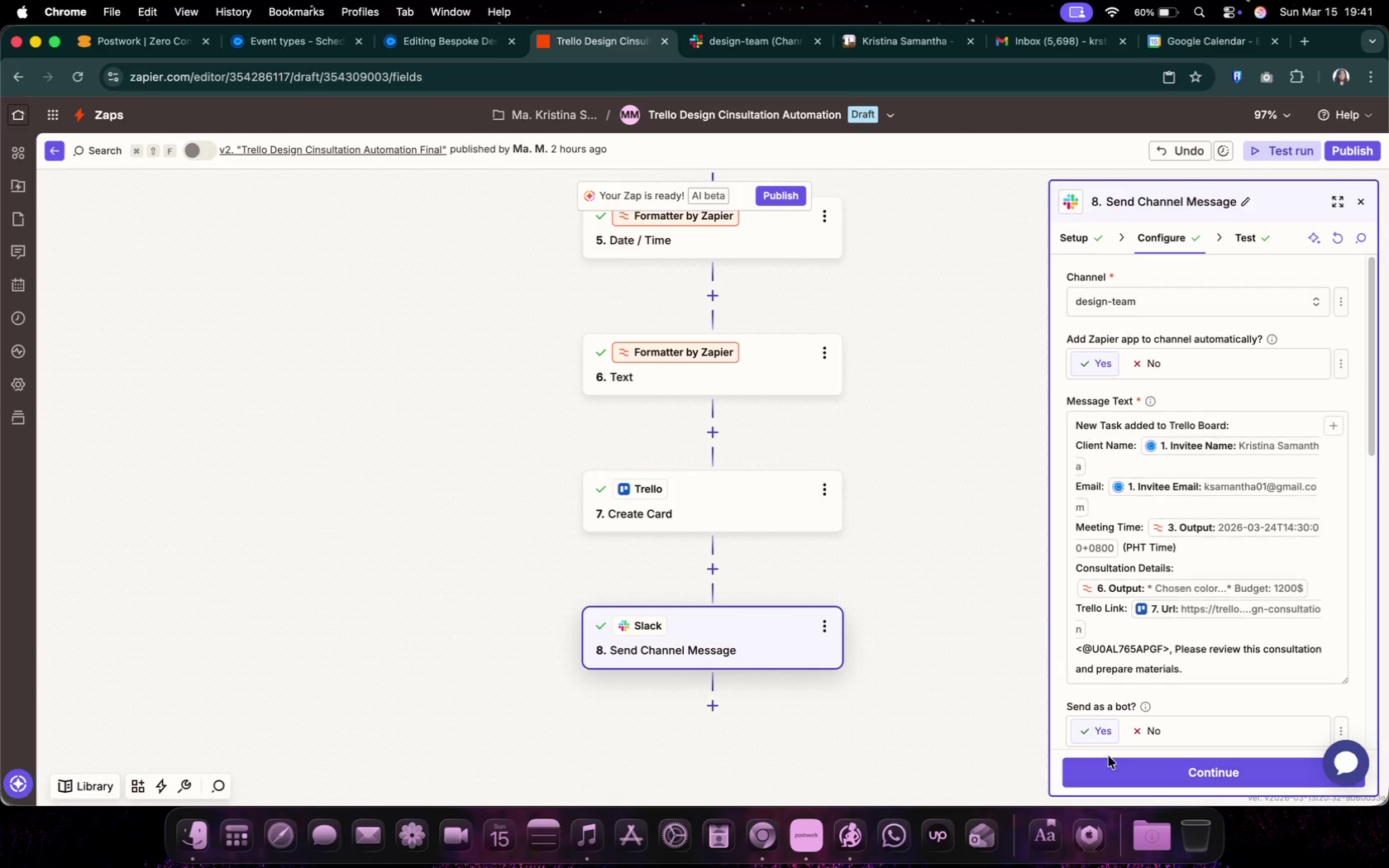 
left_click([1113, 764])
 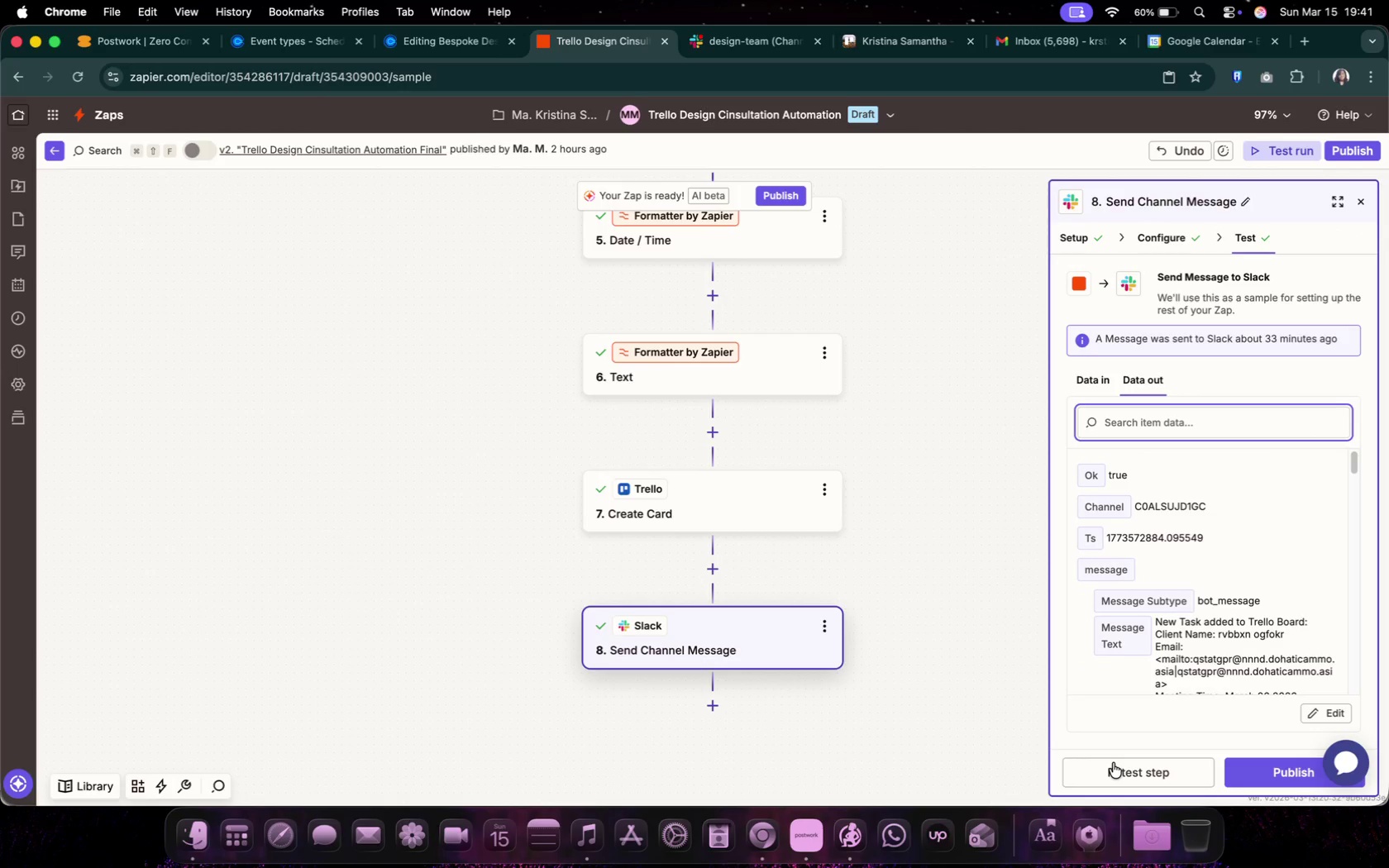 
left_click([1113, 763])
 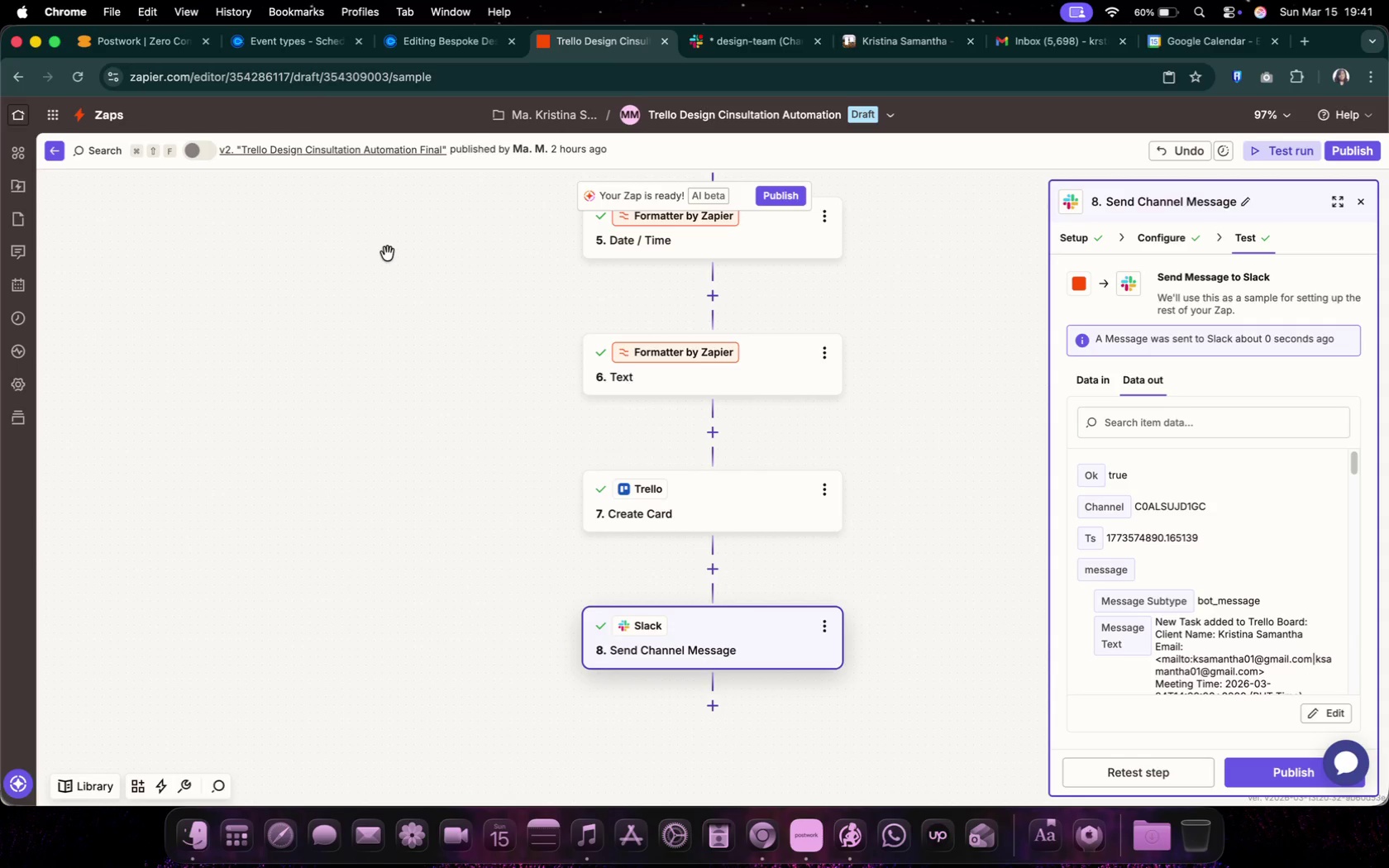 
mouse_move([752, 87])
 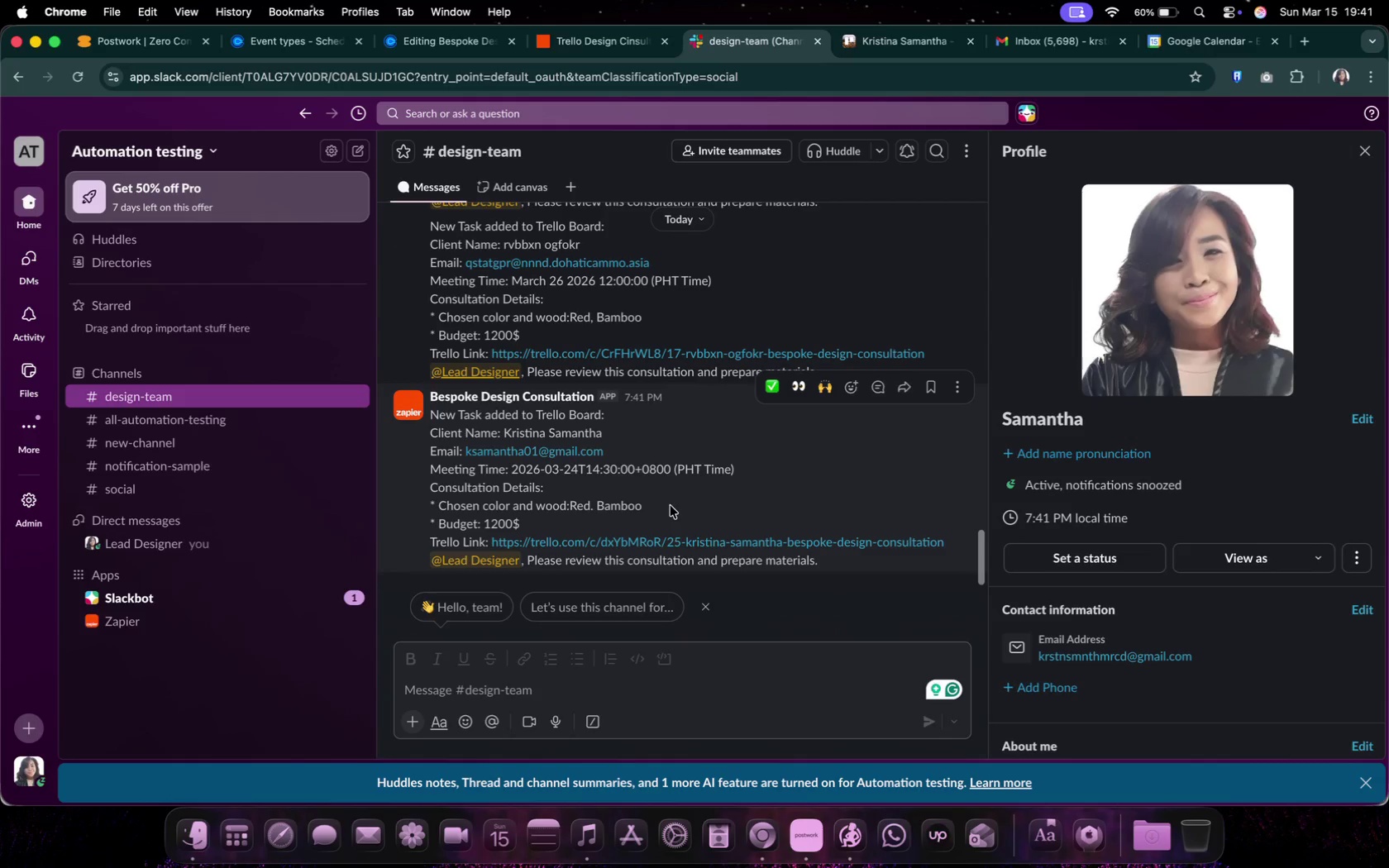 
left_click([671, 506])
 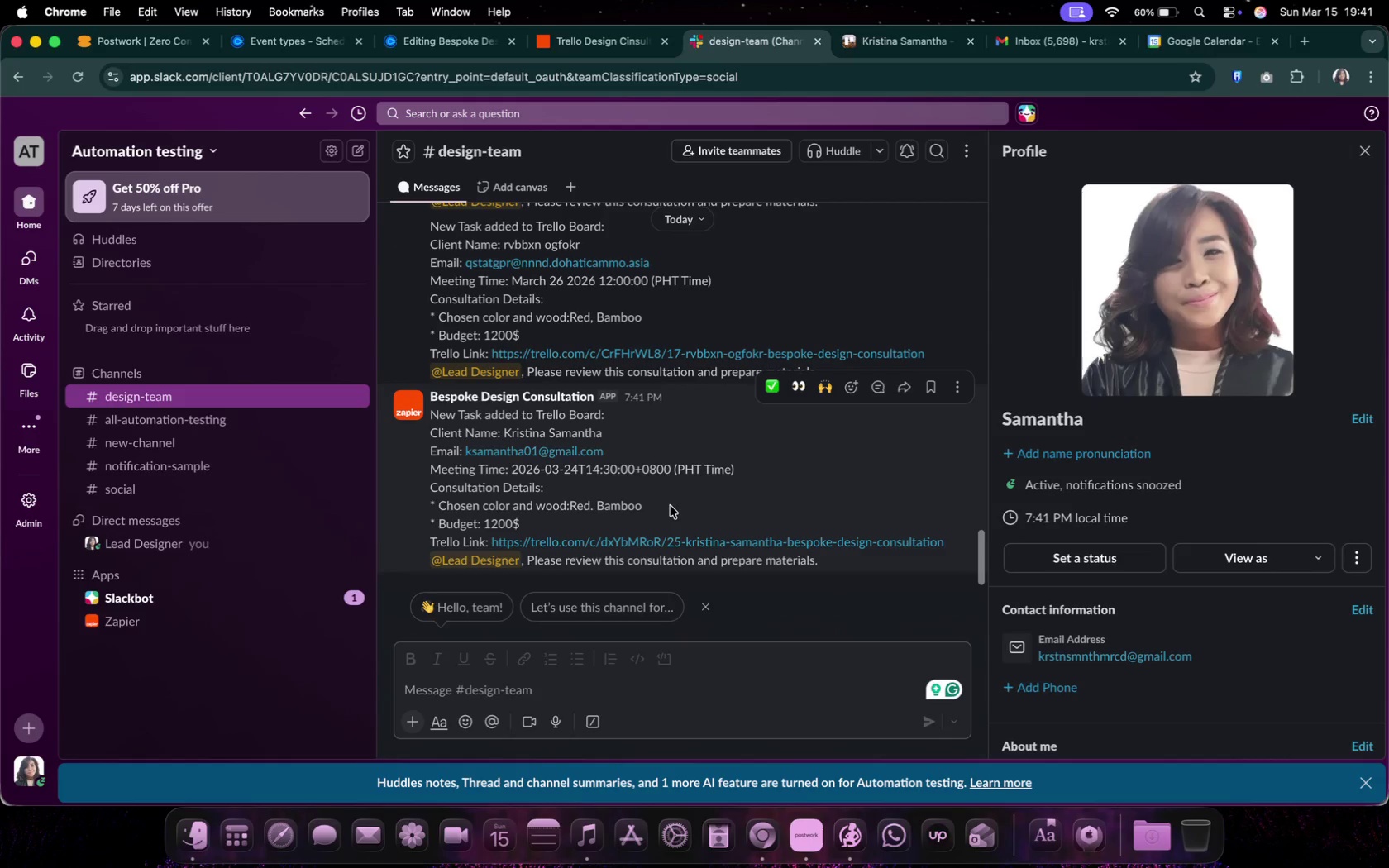 
key(Meta+Shift+3)
 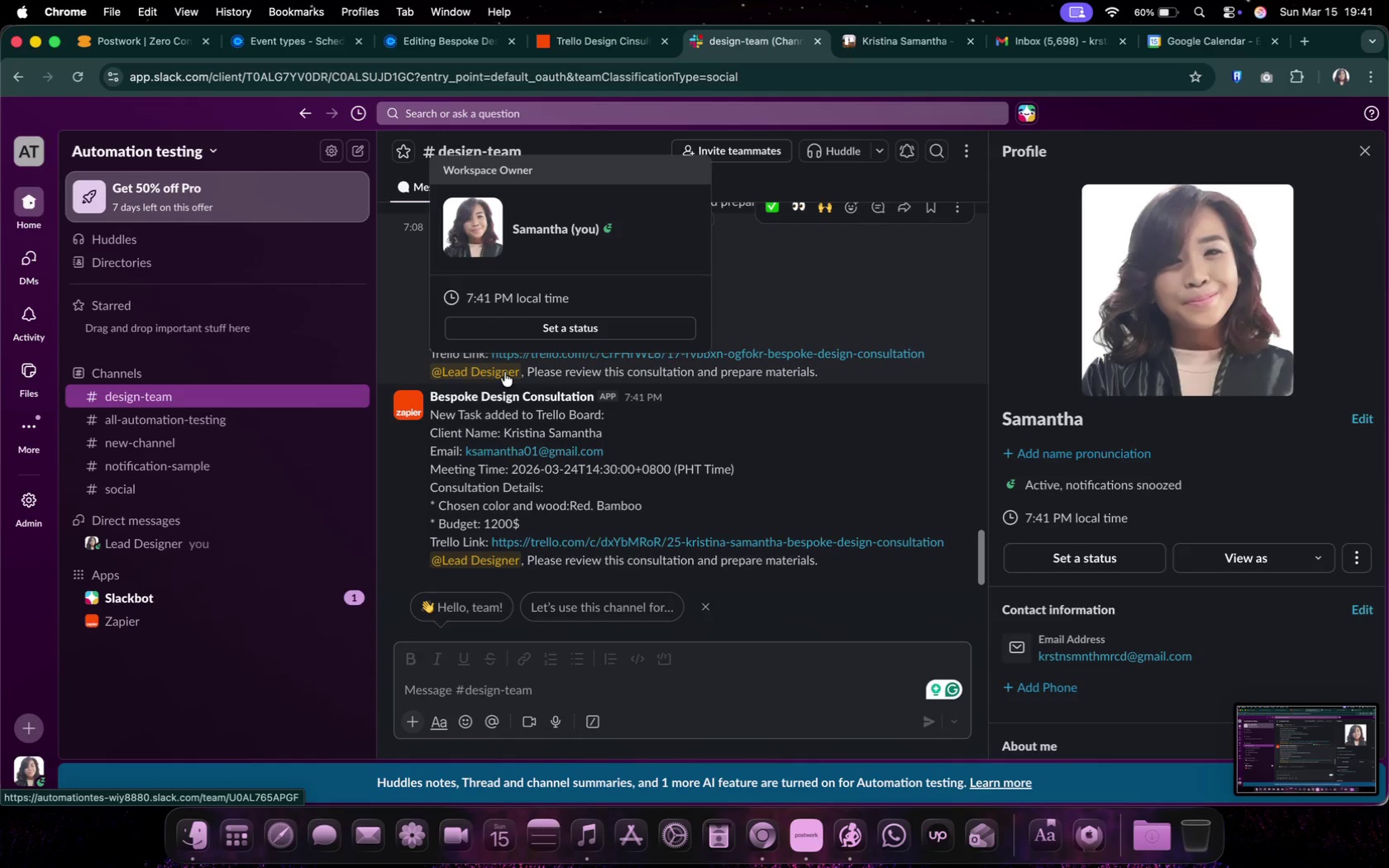 
key(Meta+Shift+3)